 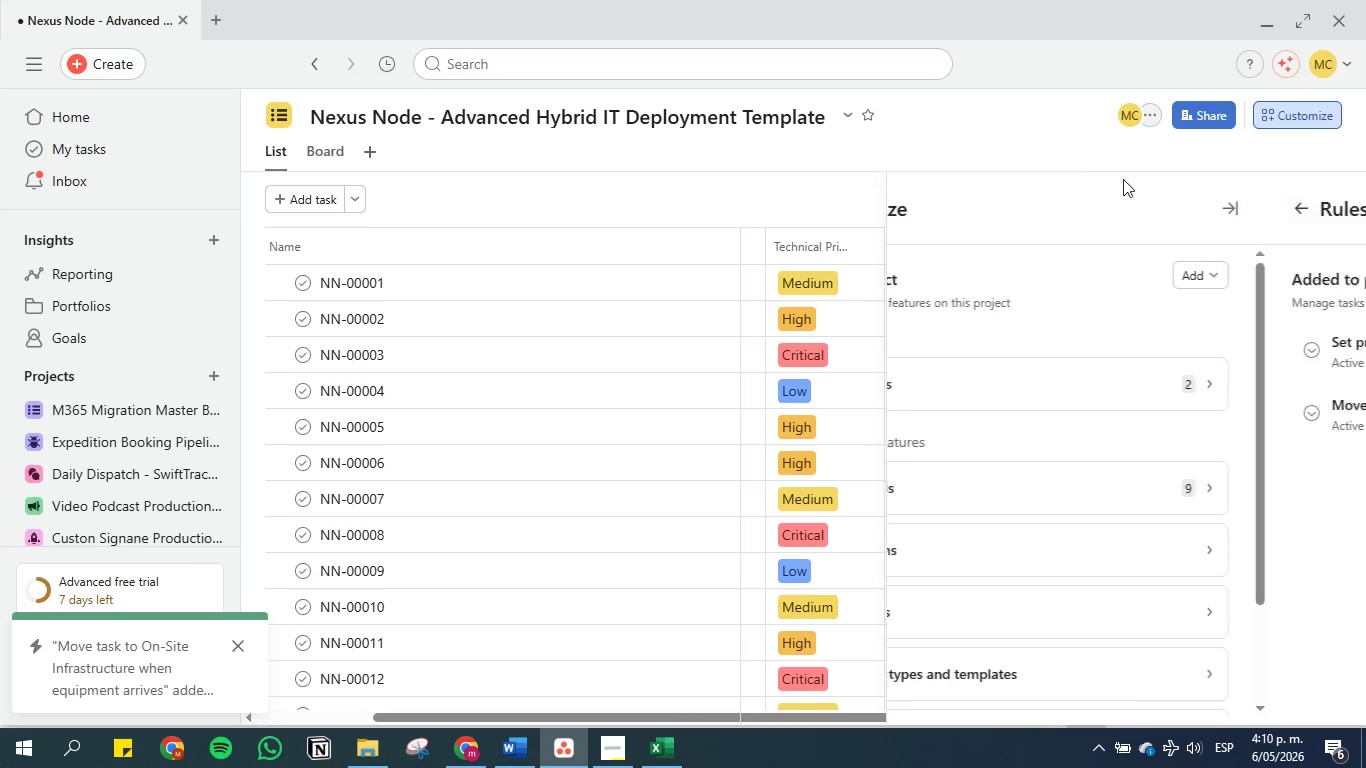 
left_click([1339, 214])
 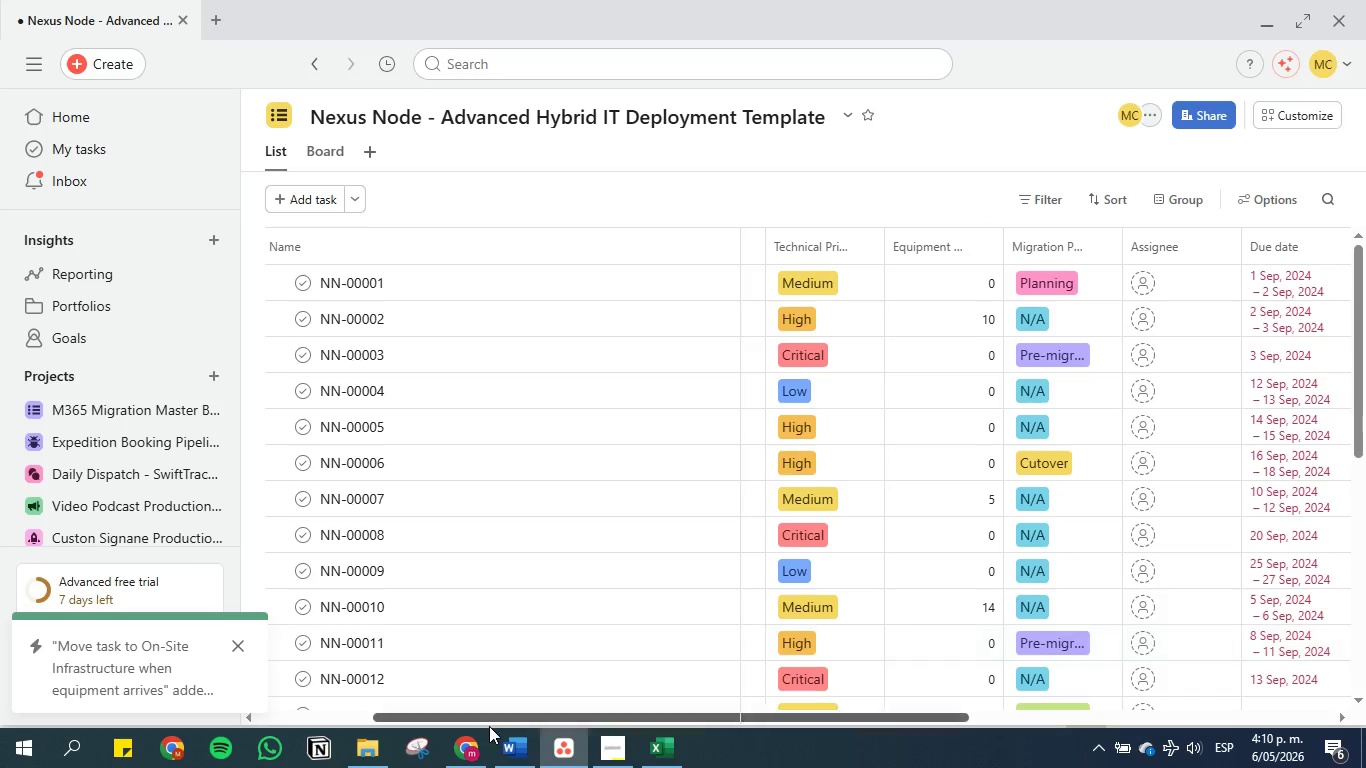 
left_click([502, 744])
 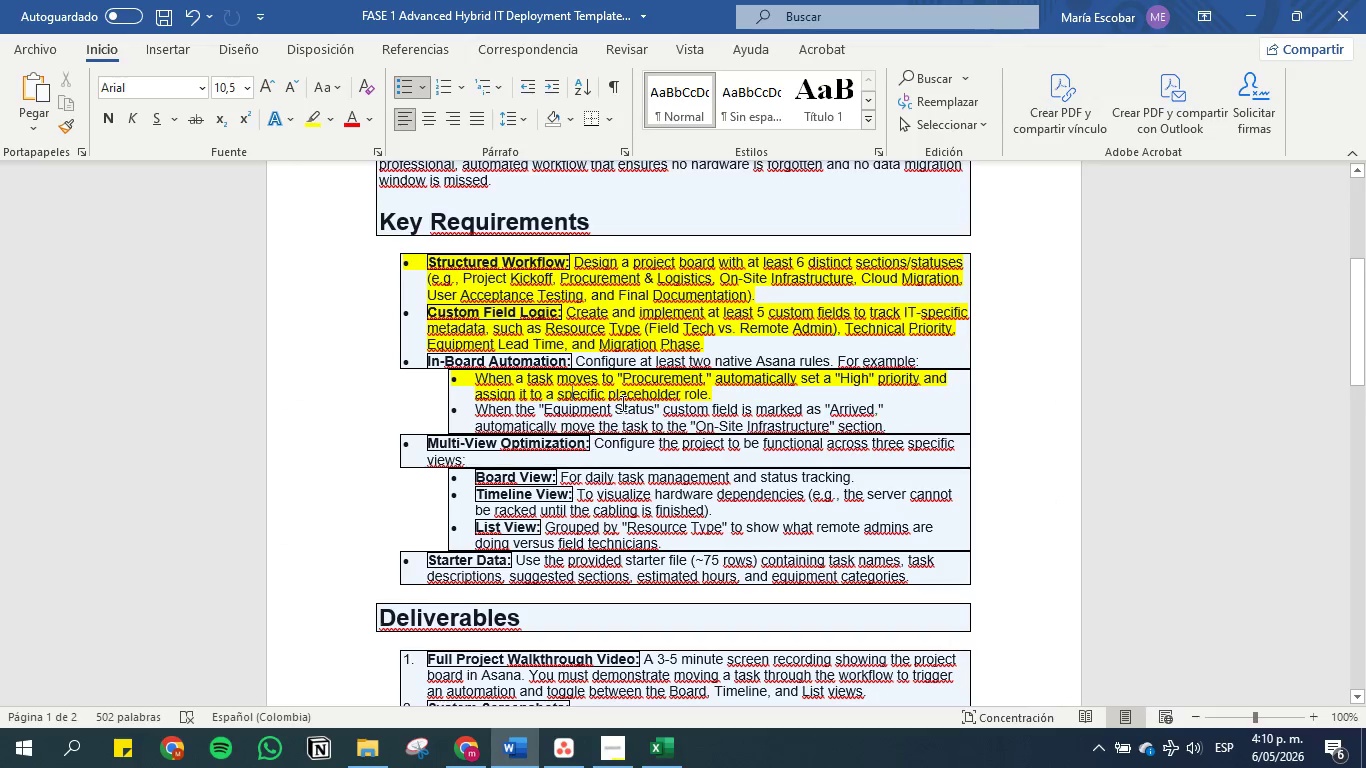 
left_click([630, 403])
 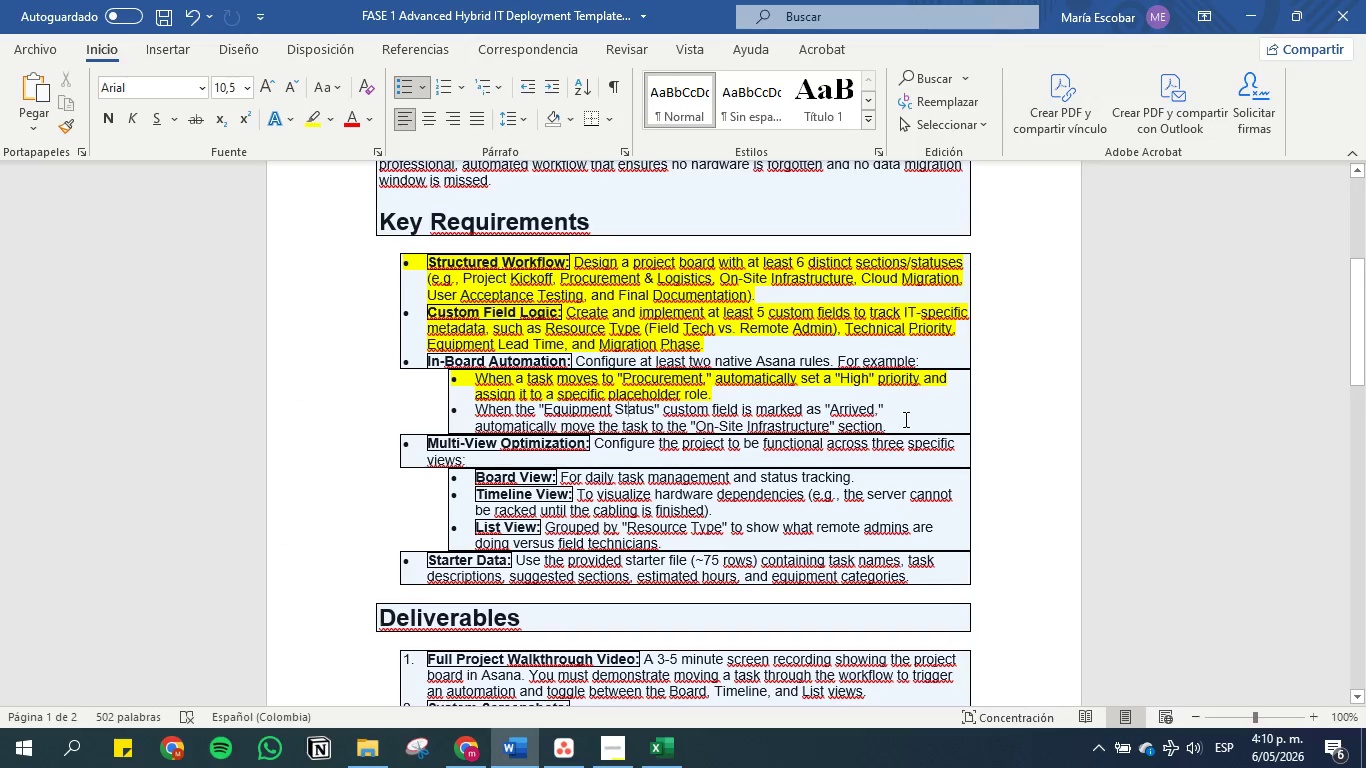 
left_click_drag(start_coordinate=[904, 419], to_coordinate=[402, 401])
 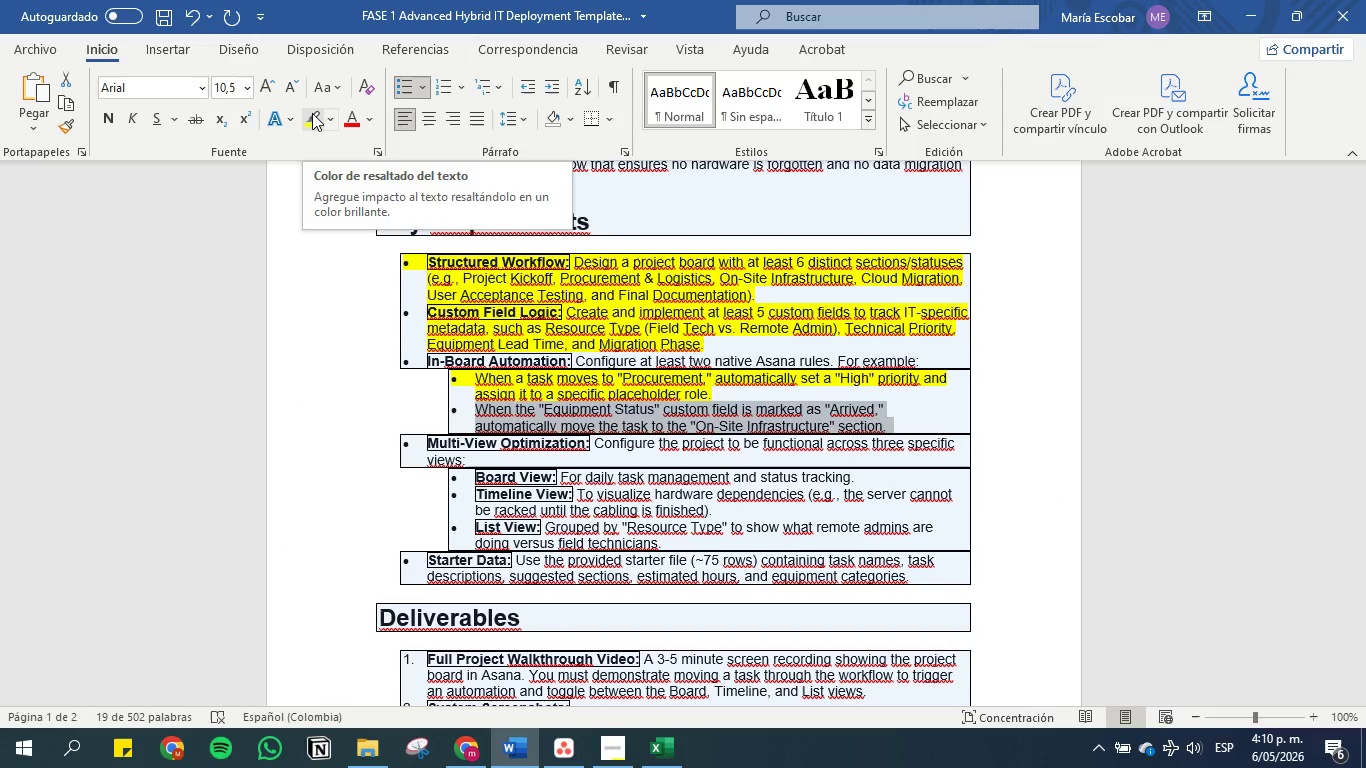 
wait(7.26)
 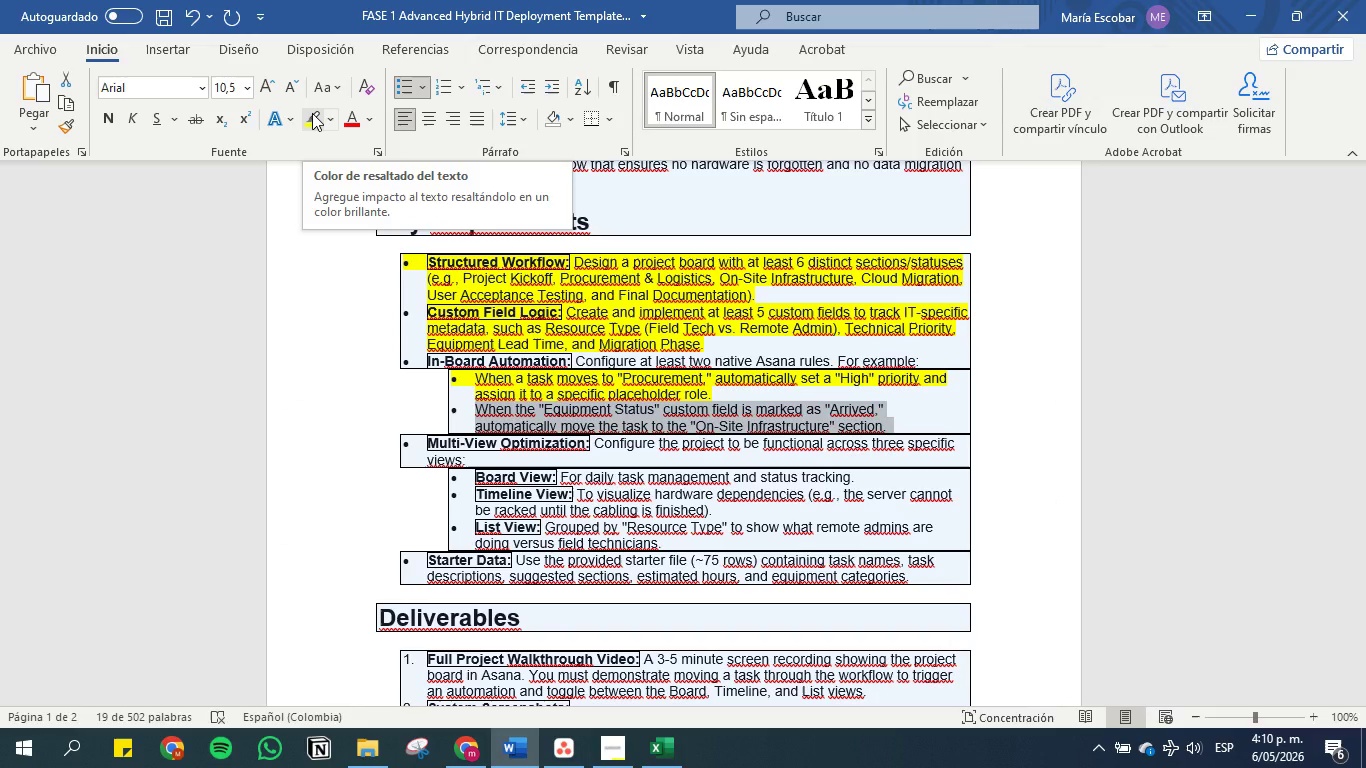 
left_click([312, 113])
 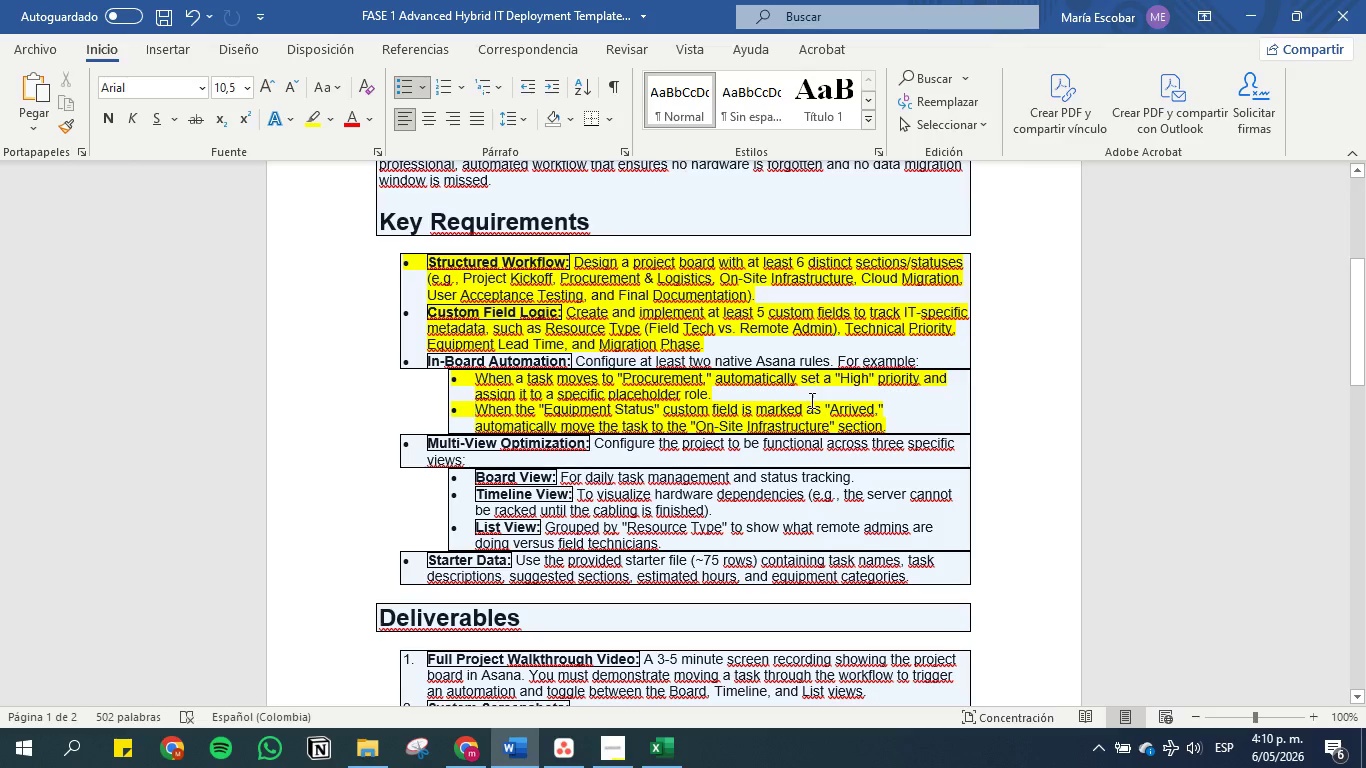 
left_click([758, 421])
 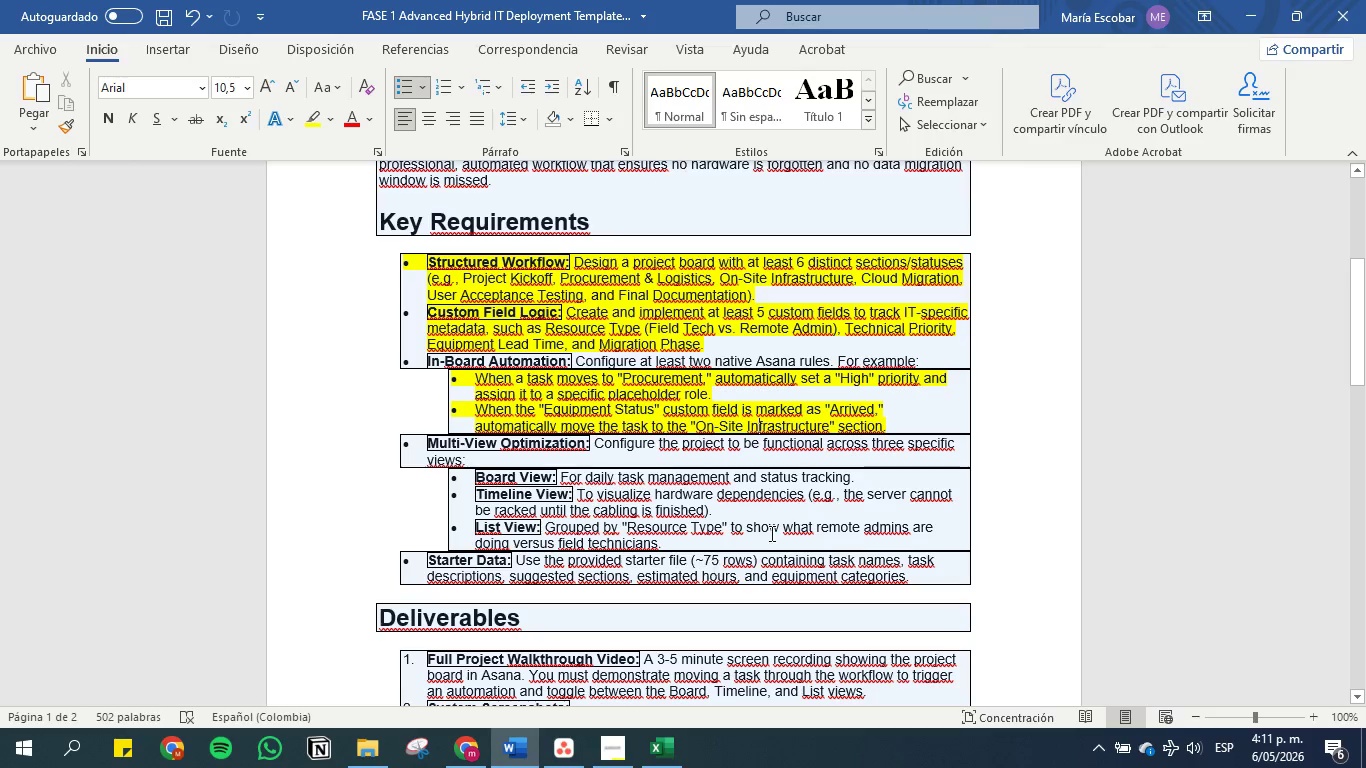 
wait(66.17)
 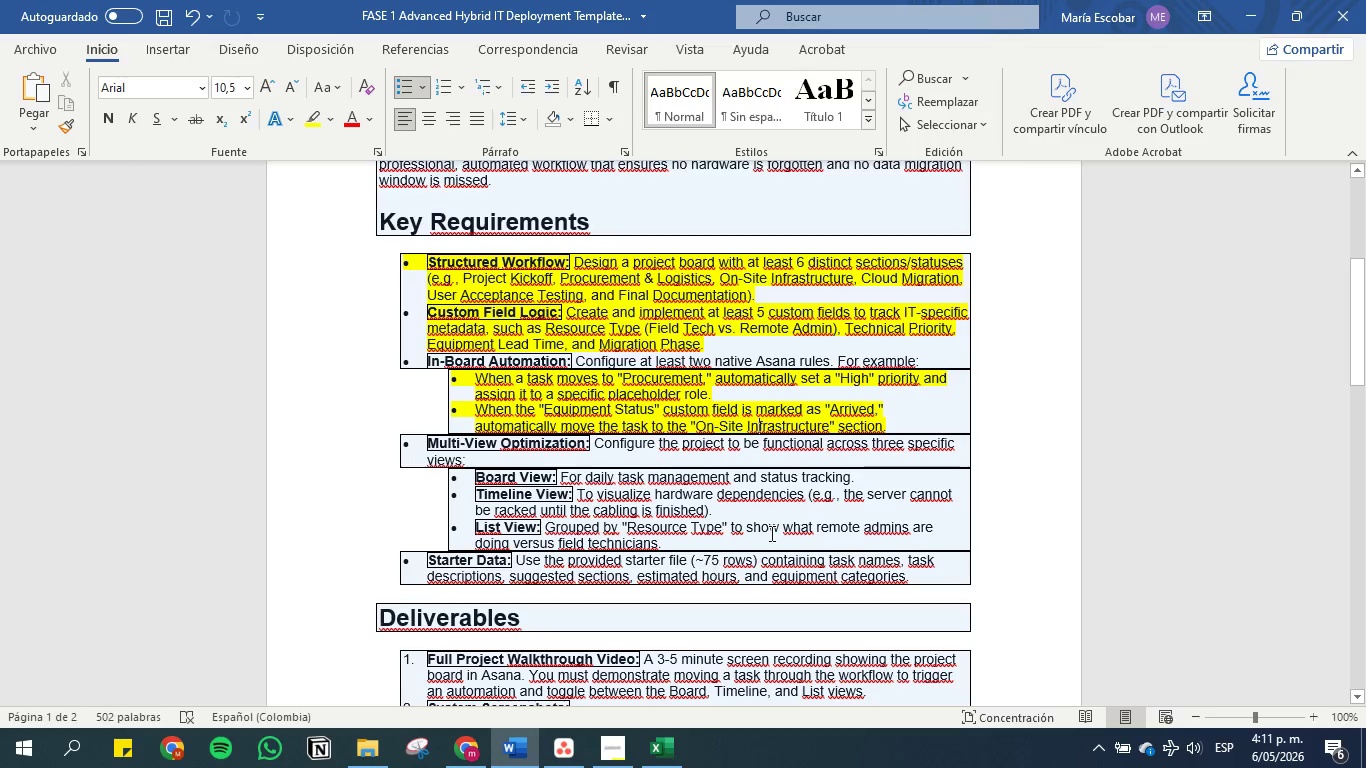 
left_click([604, 755])